 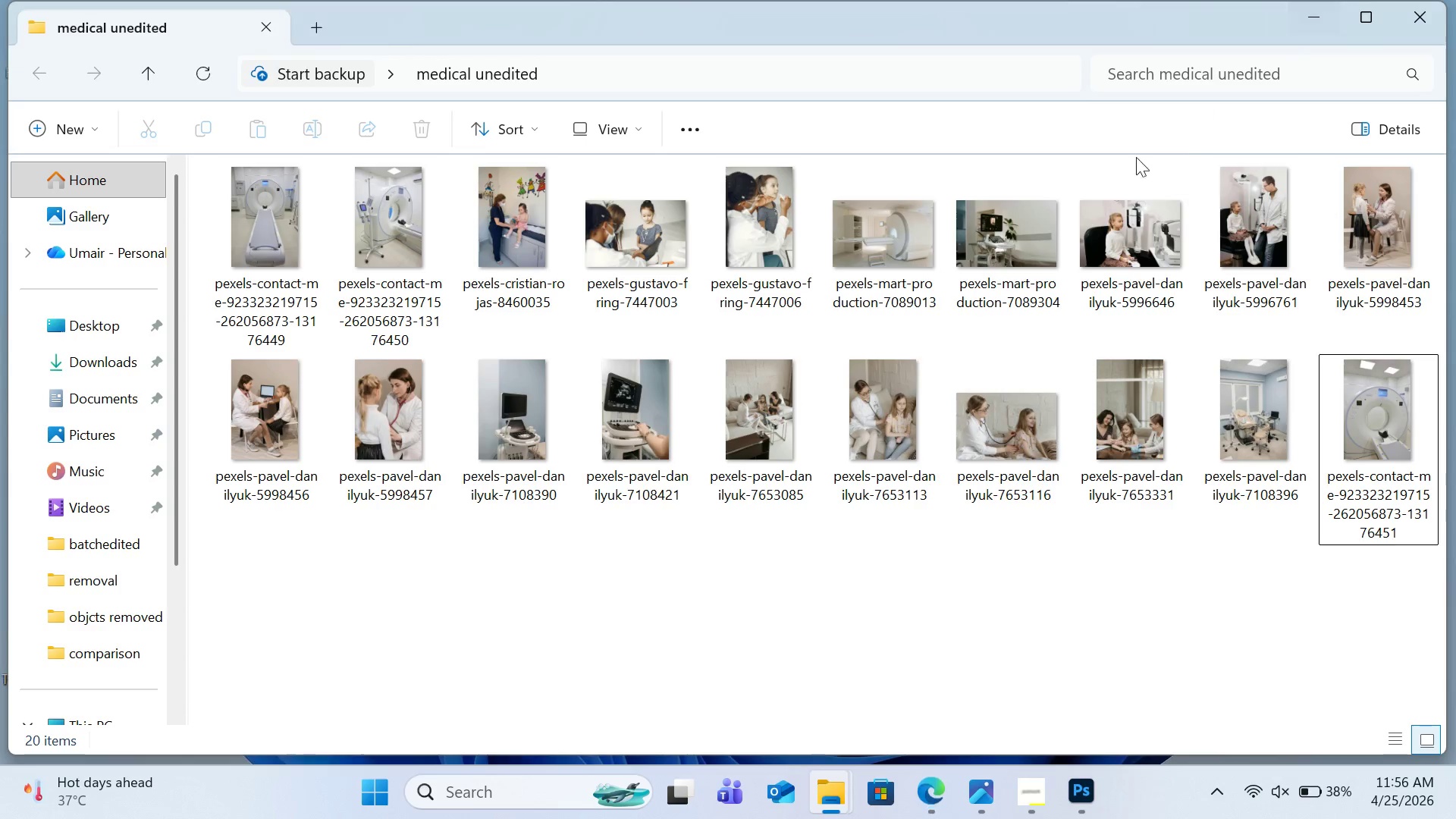 
left_click([1329, 24])
 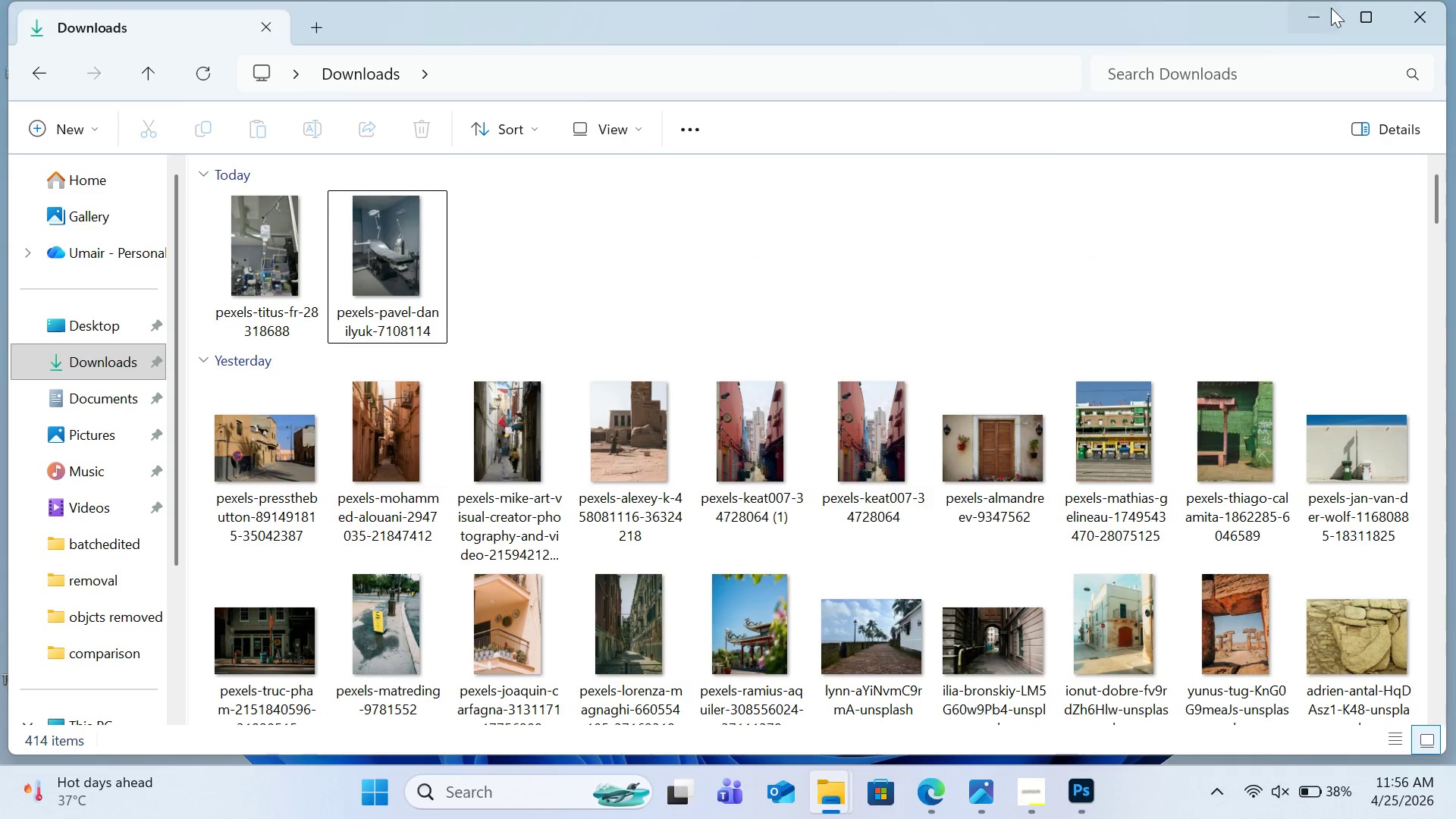 
left_click([1320, 16])
 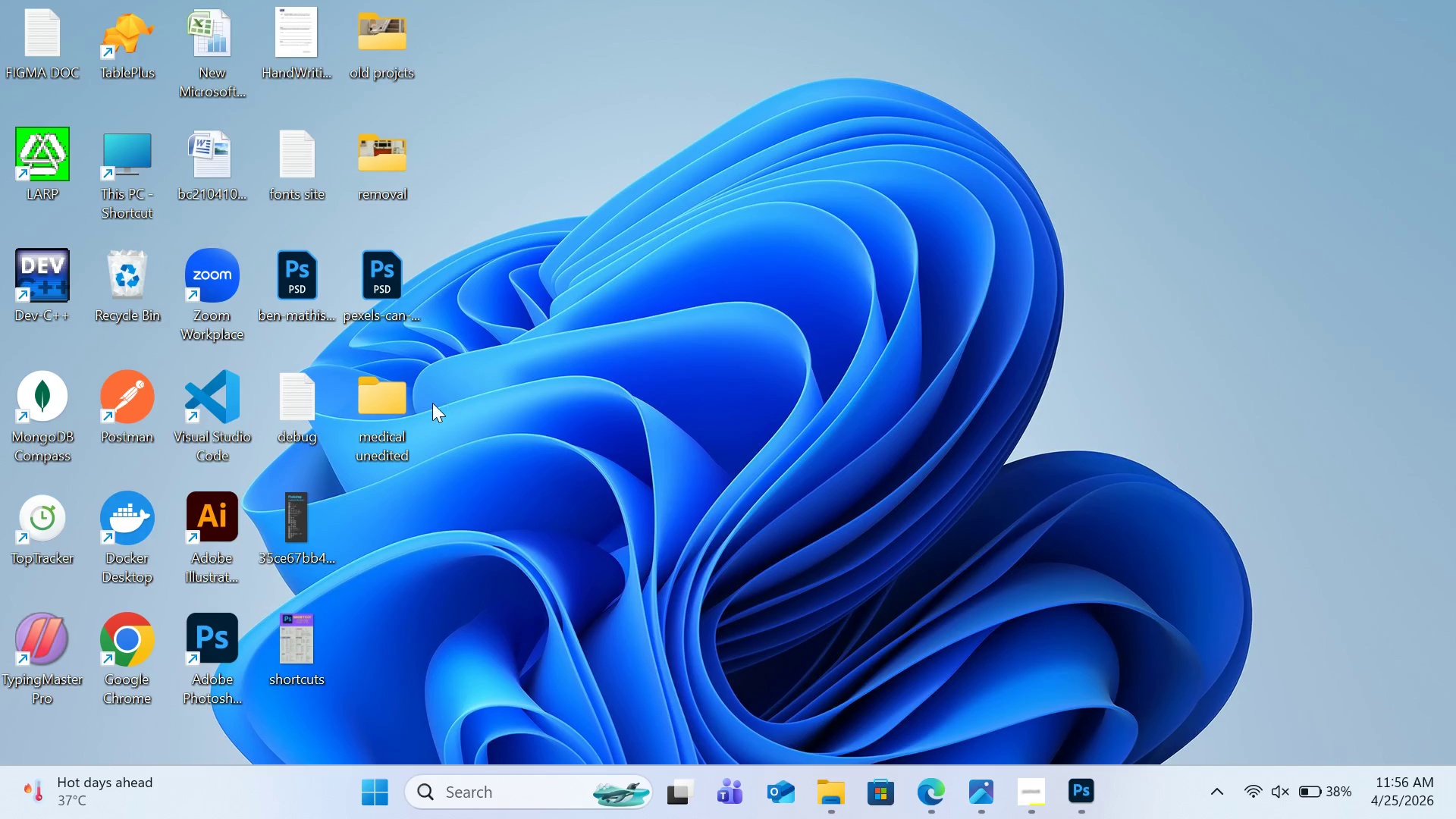 
left_click([397, 422])
 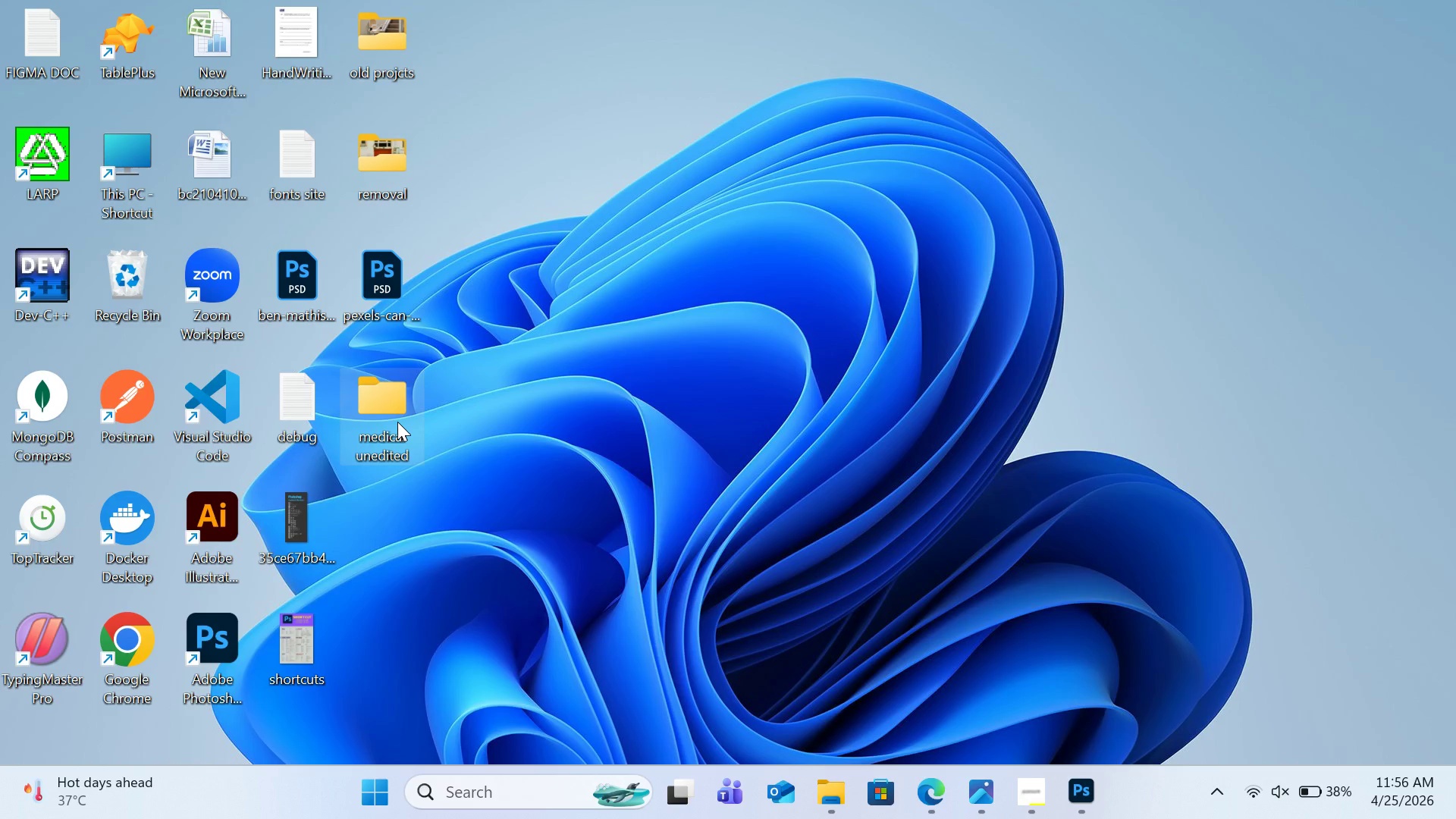 
right_click([397, 422])
 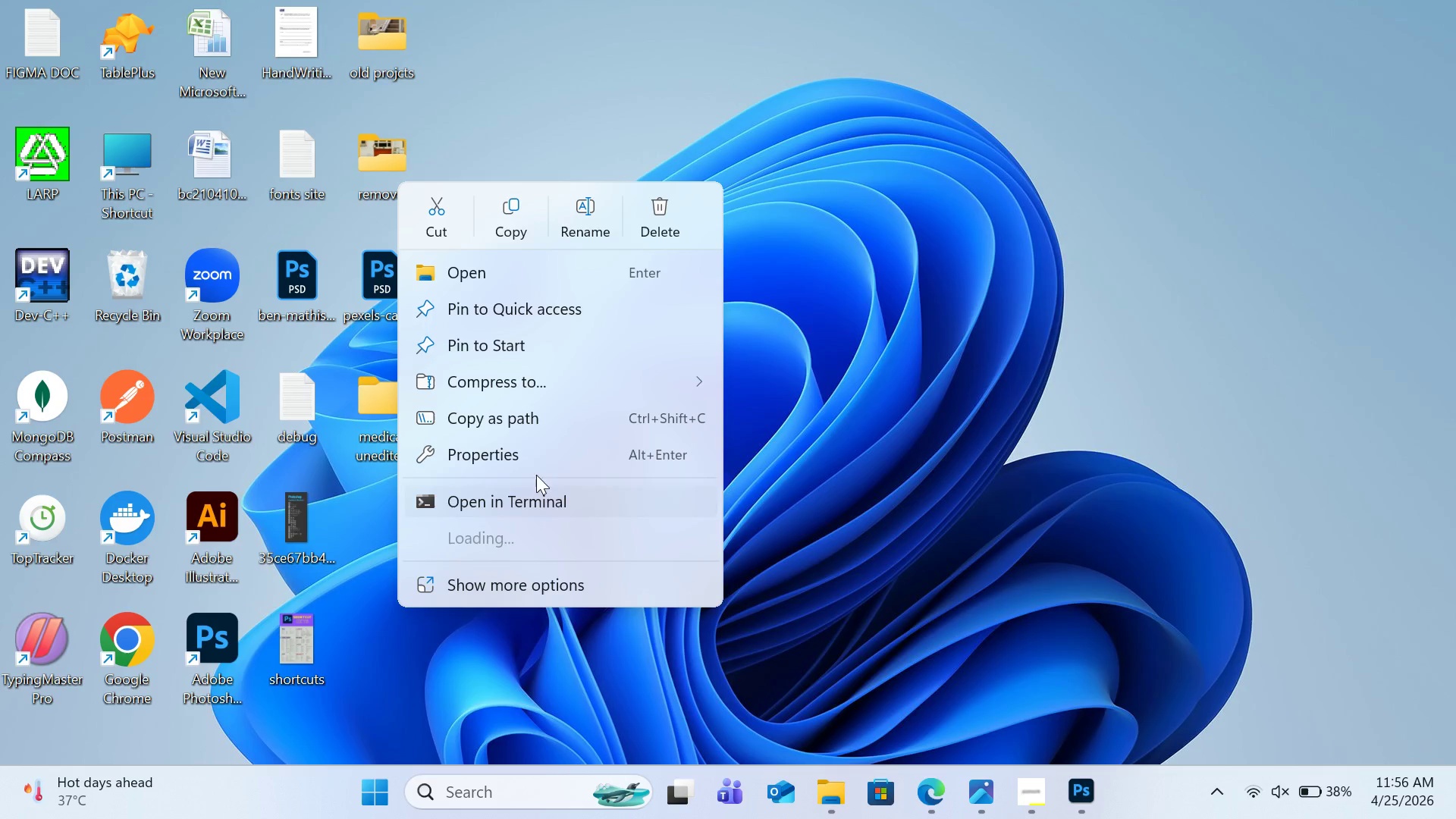 
left_click([588, 221])
 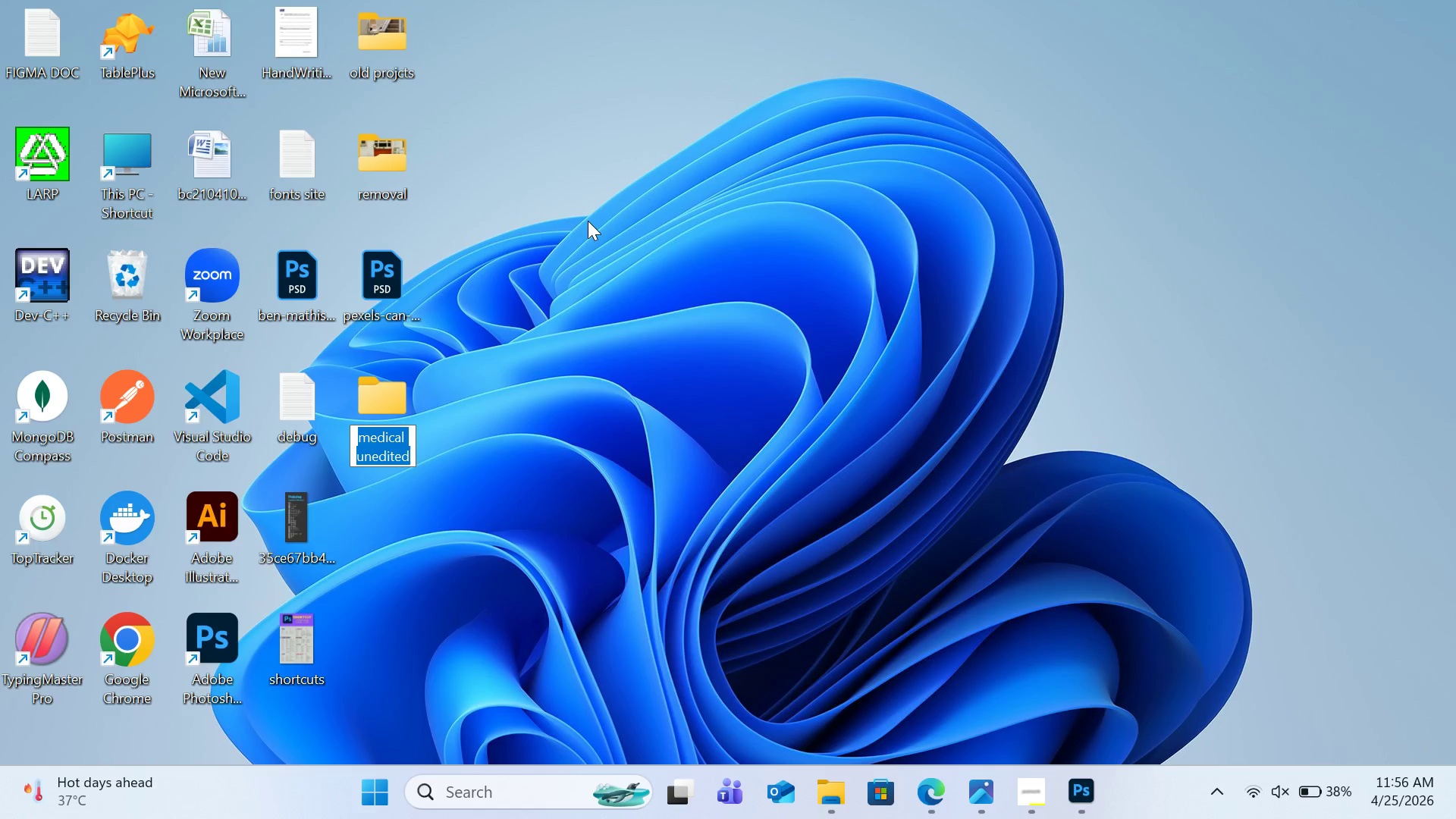 
key(Control+V)
 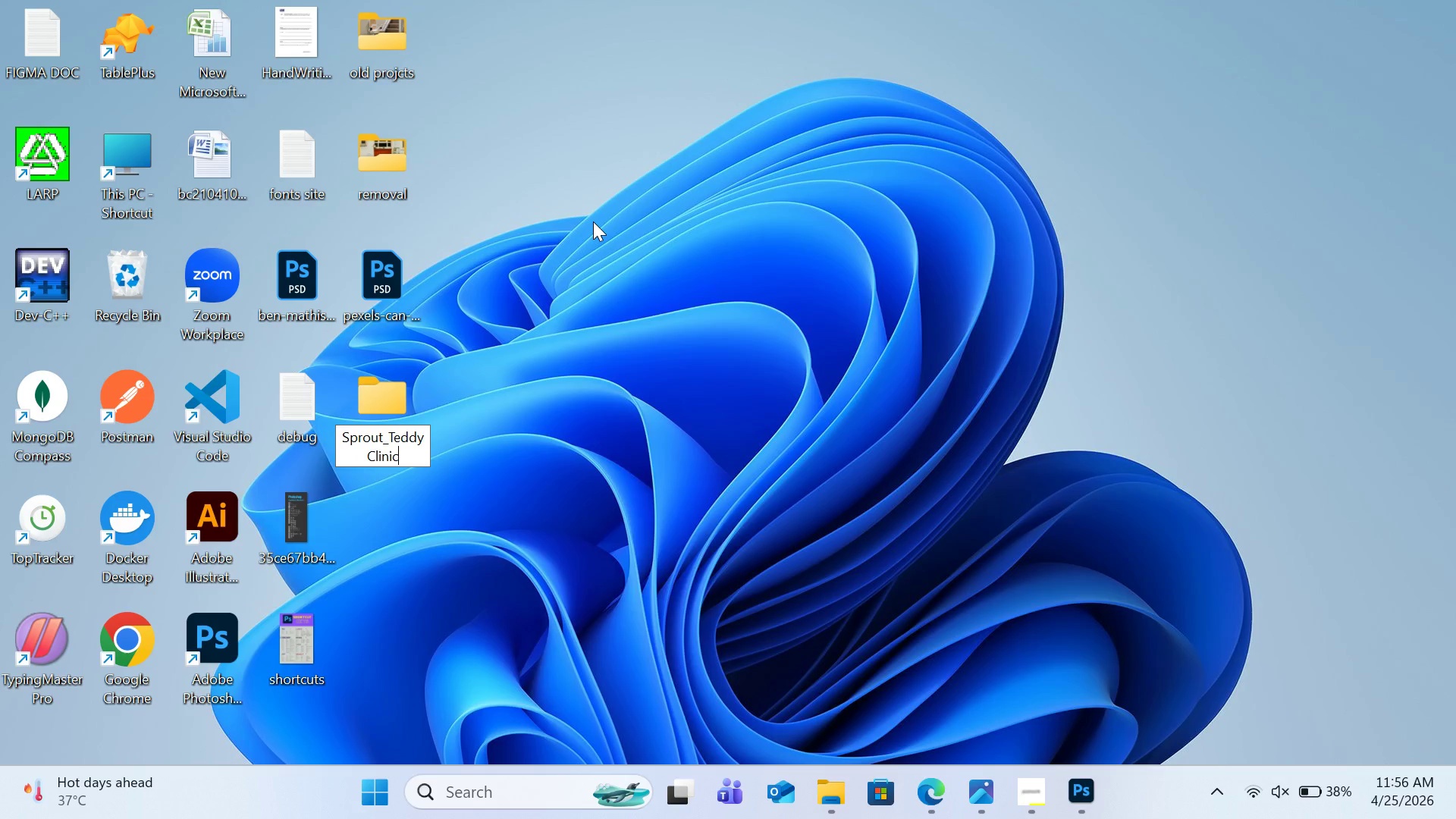 
type(_raw)
 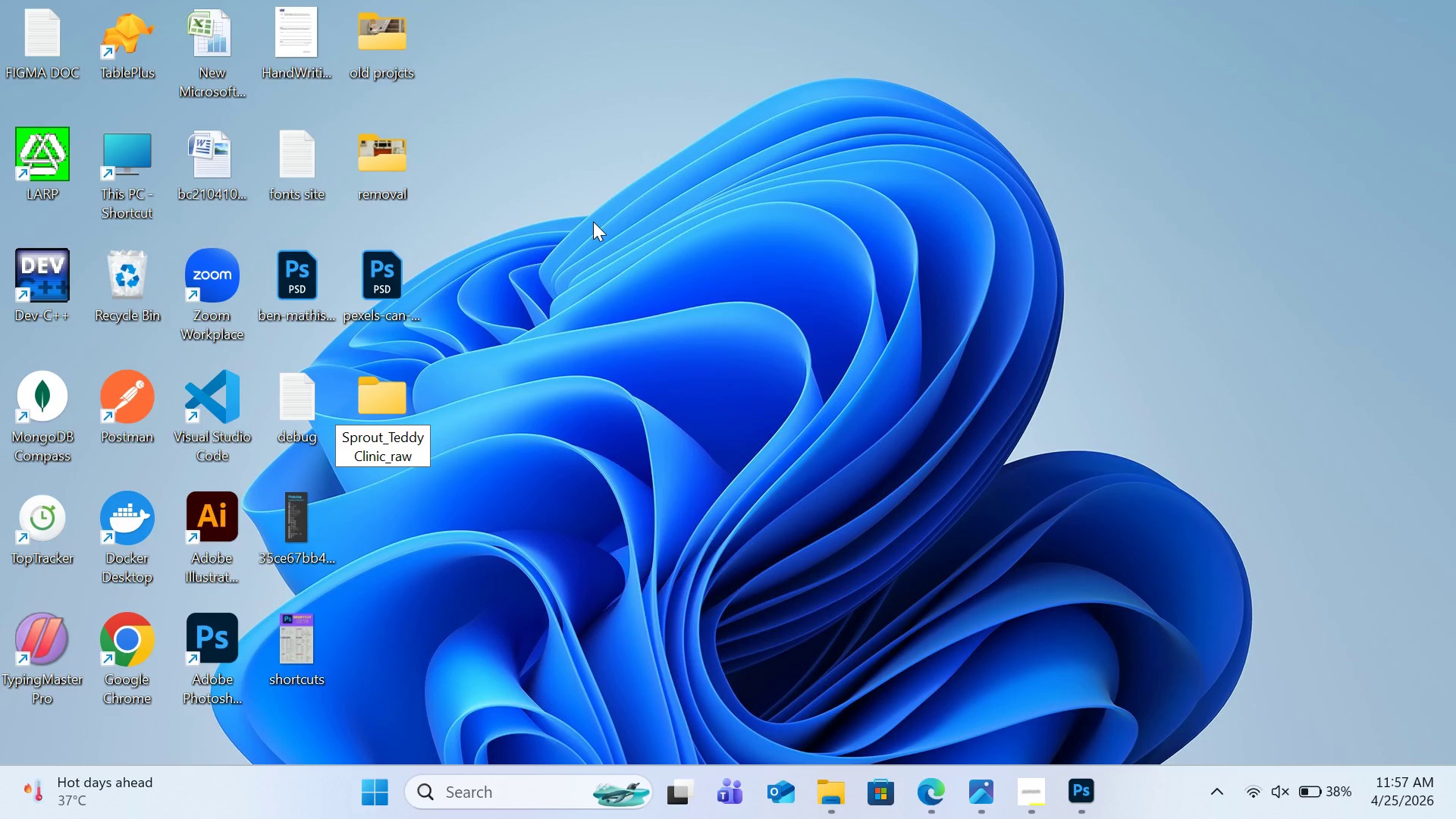 
key(Enter)
 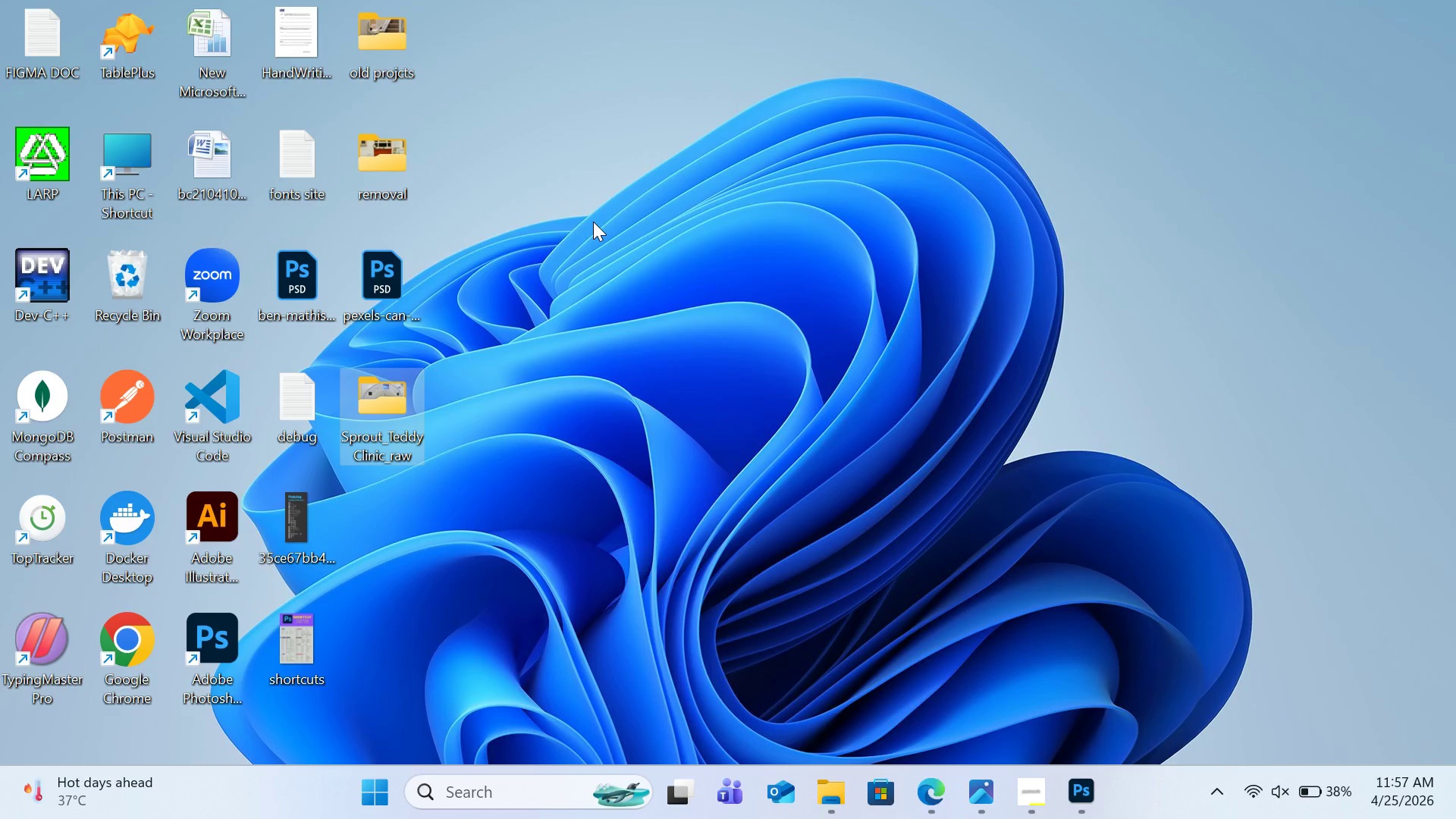 
wait(49.05)
 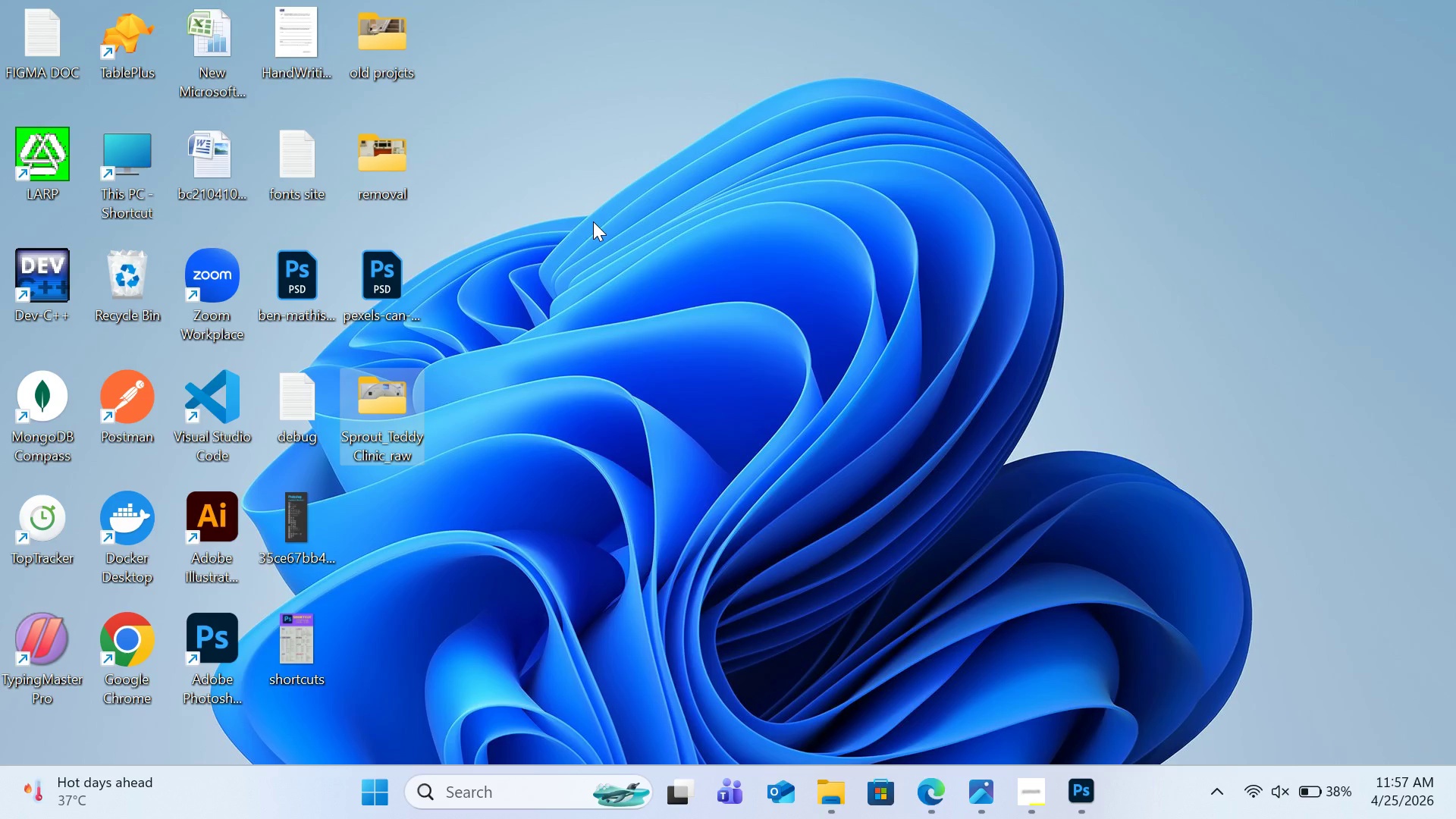 
left_click([1028, 772])